 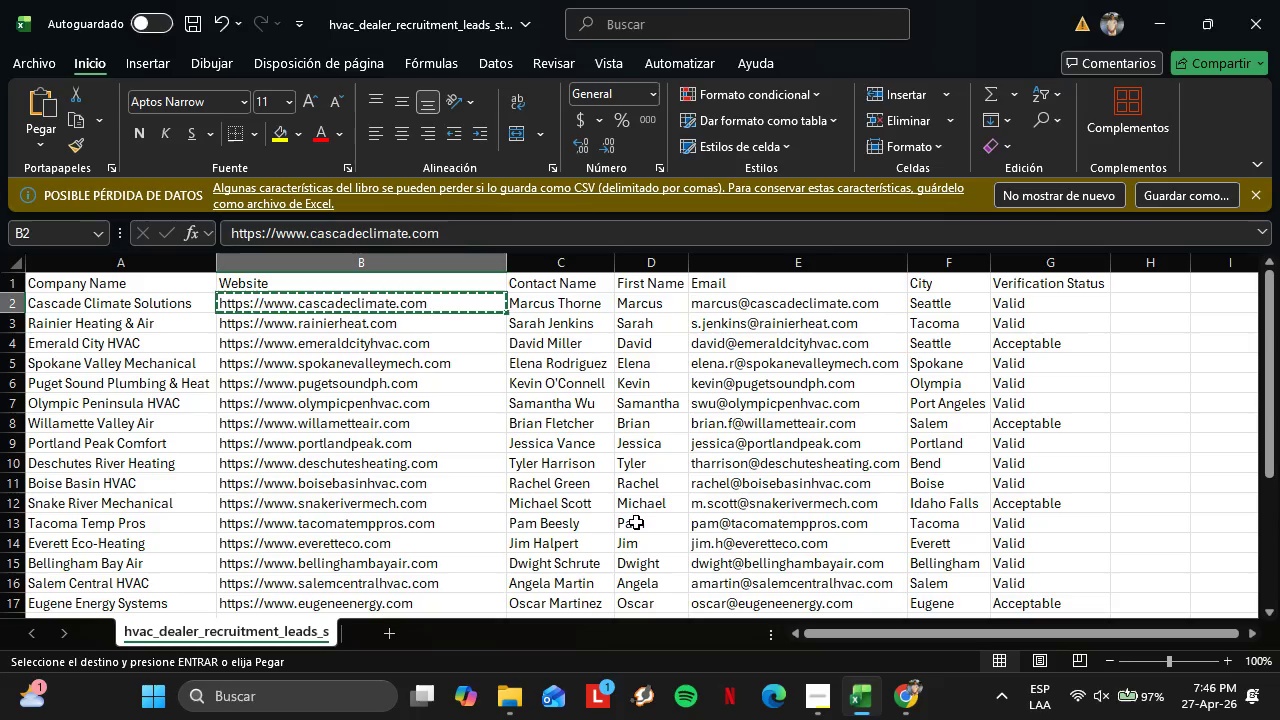 
left_click([771, 304])
 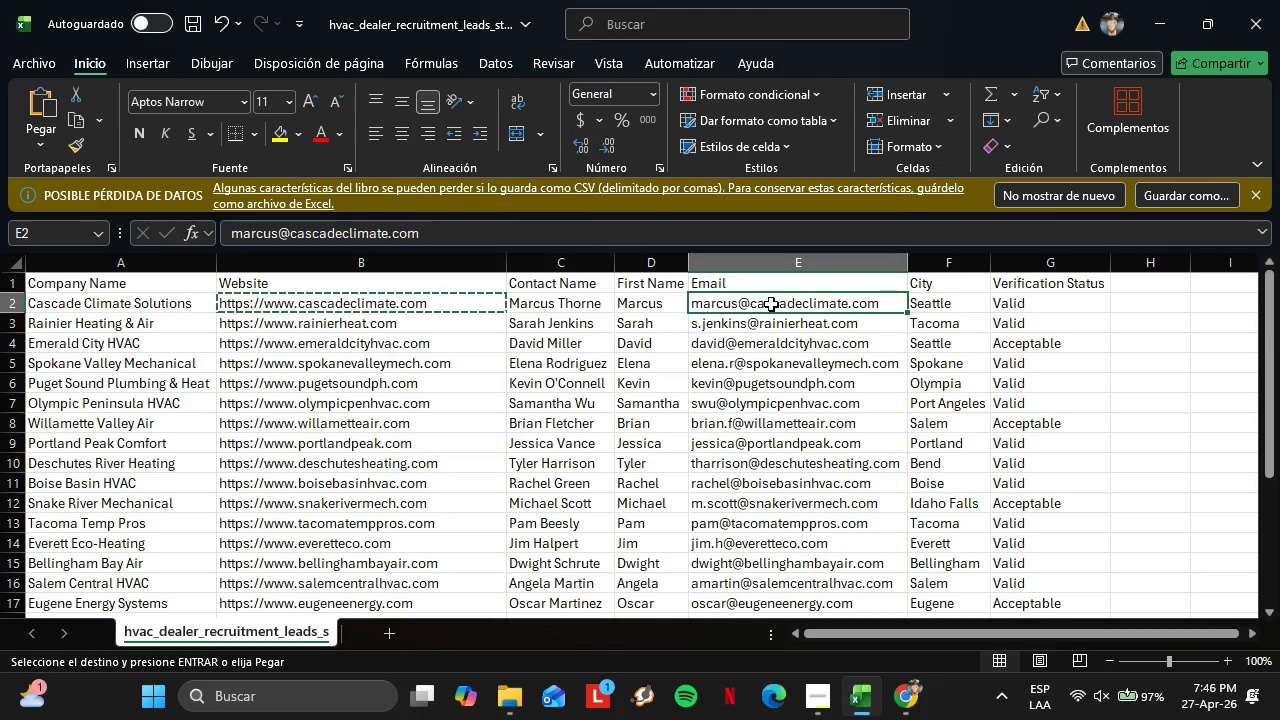 
key(Control+C)
 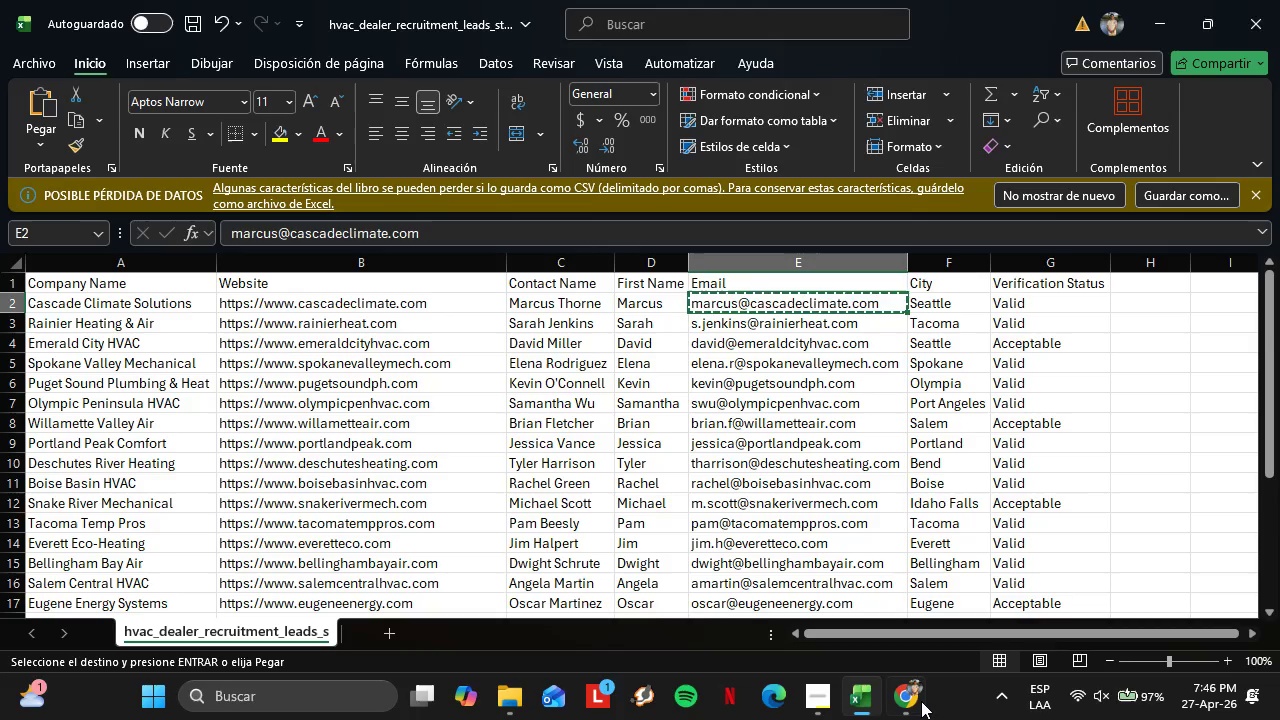 
left_click([918, 703])
 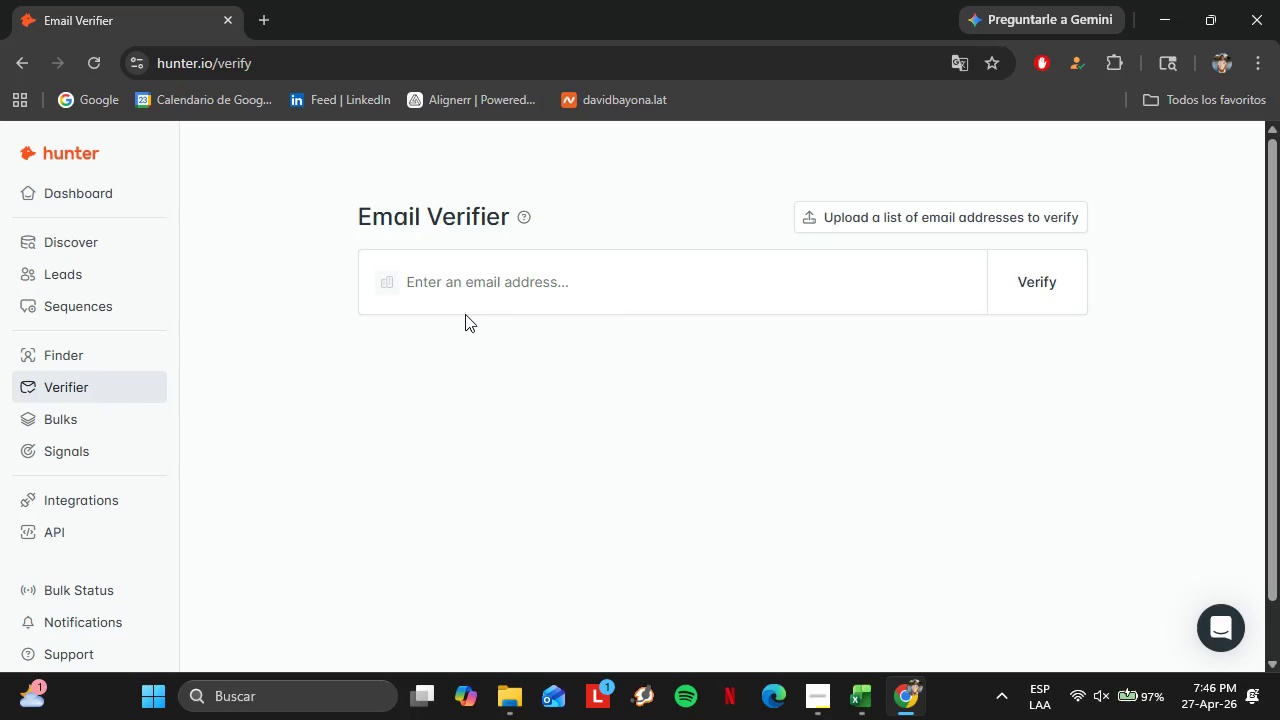 
left_click([469, 275])
 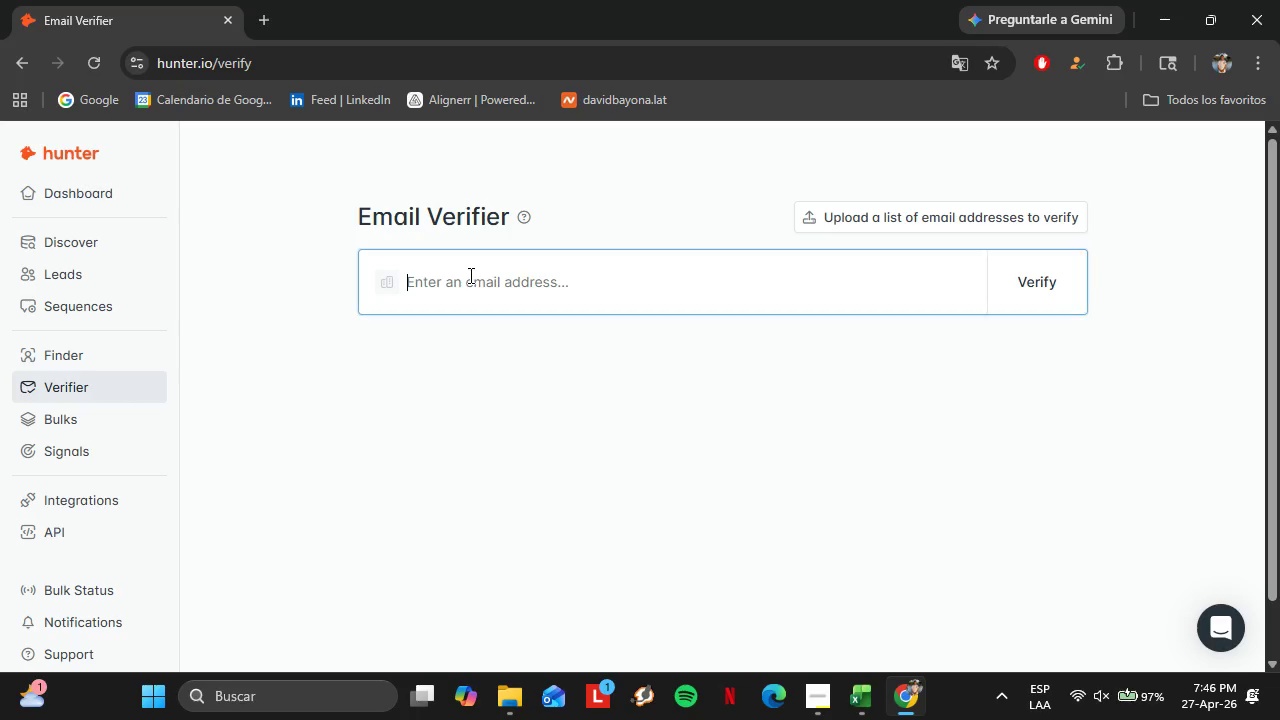 
key(Control+V)
 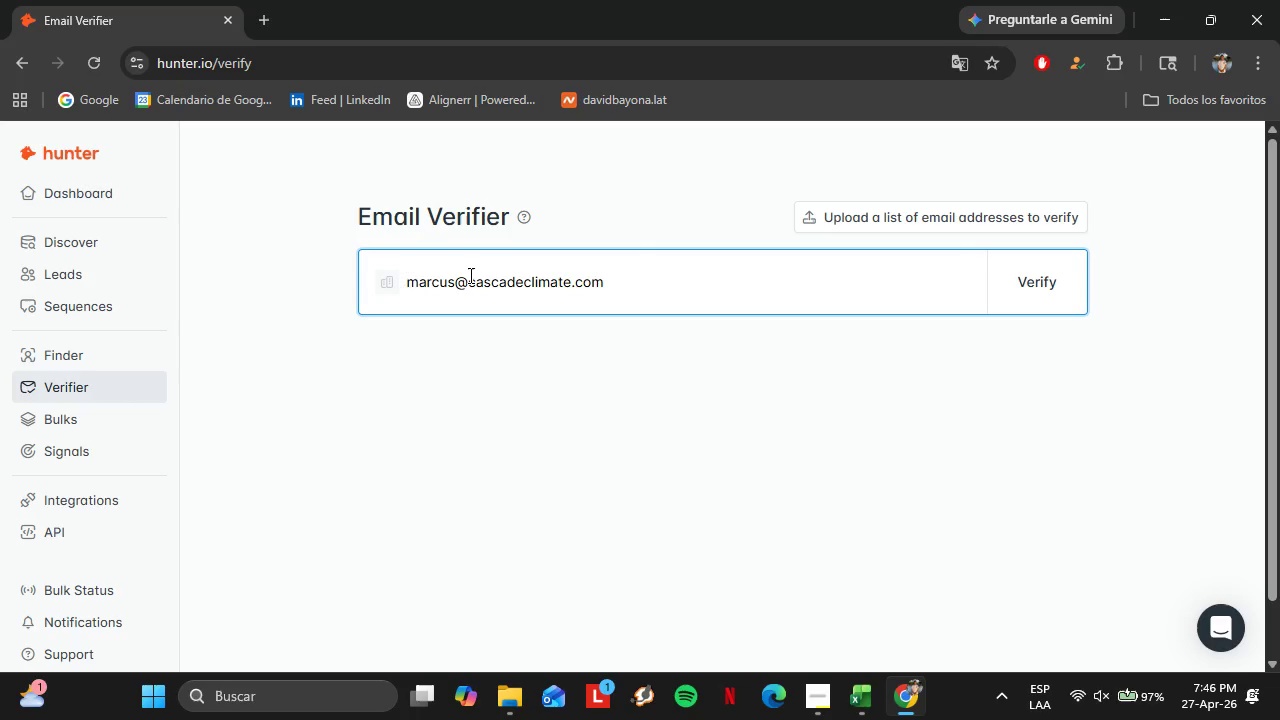 
key(Enter)
 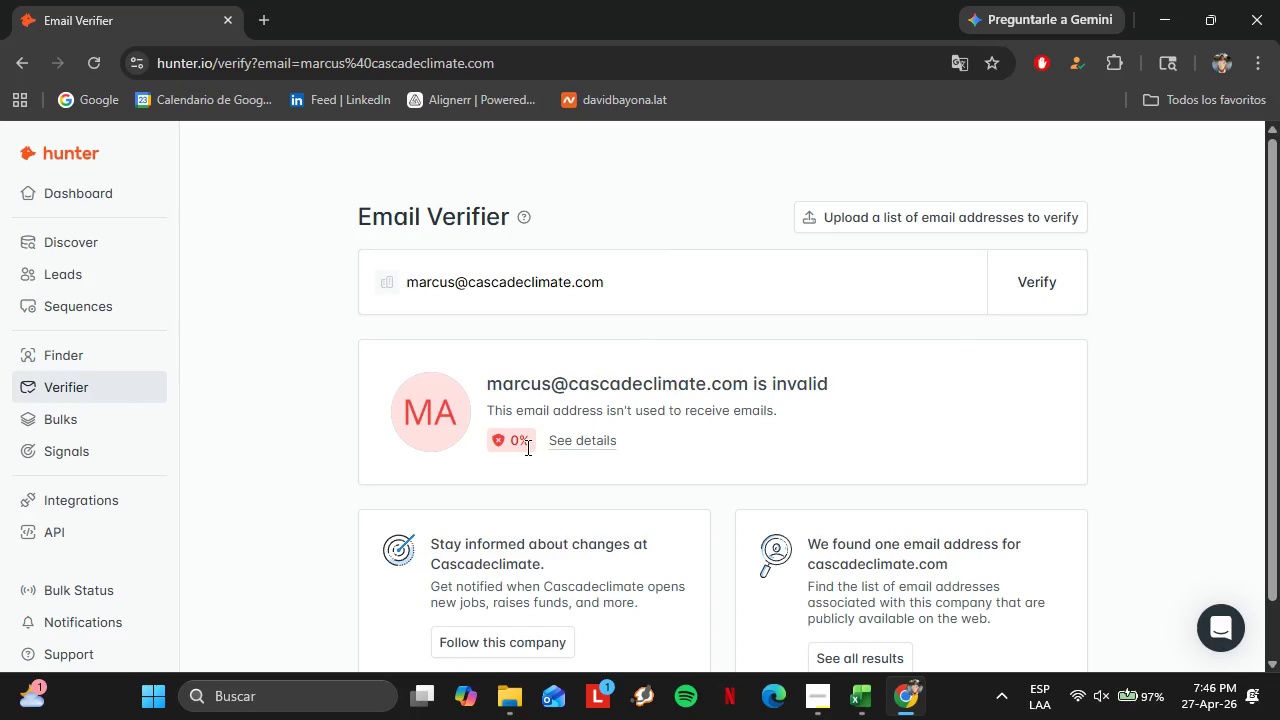 
wait(7.78)
 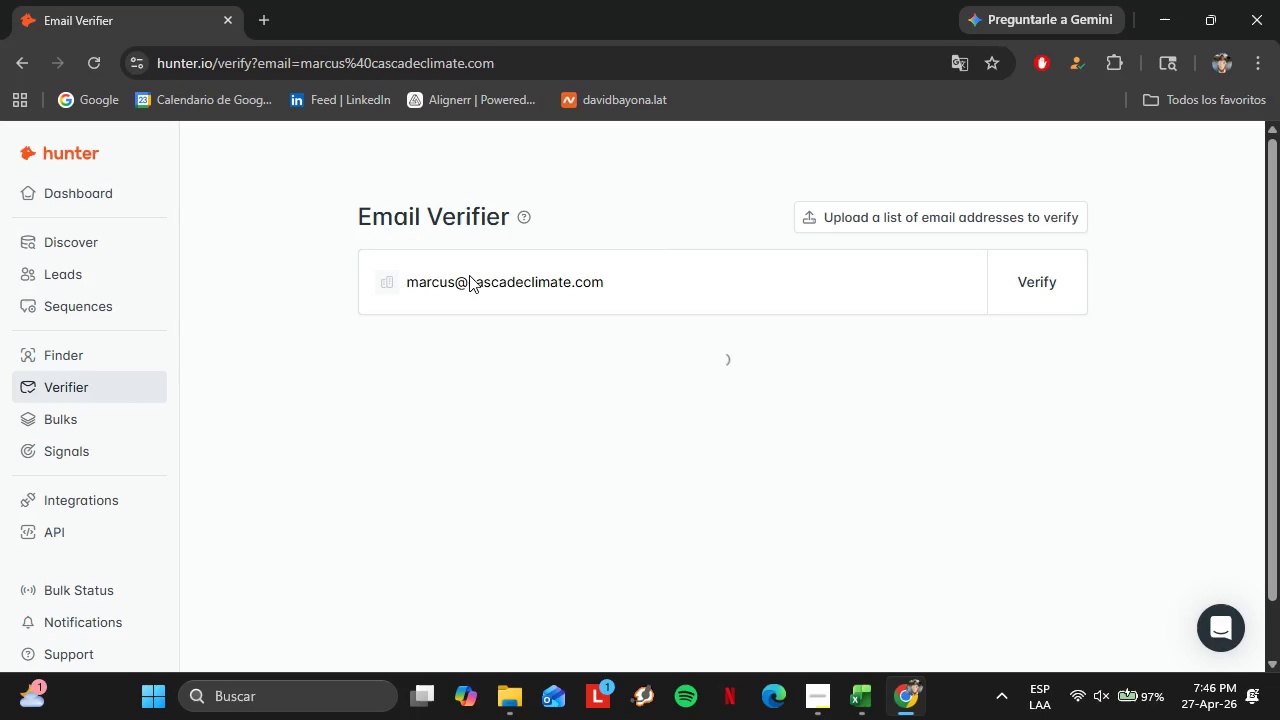 
left_click([833, 704])